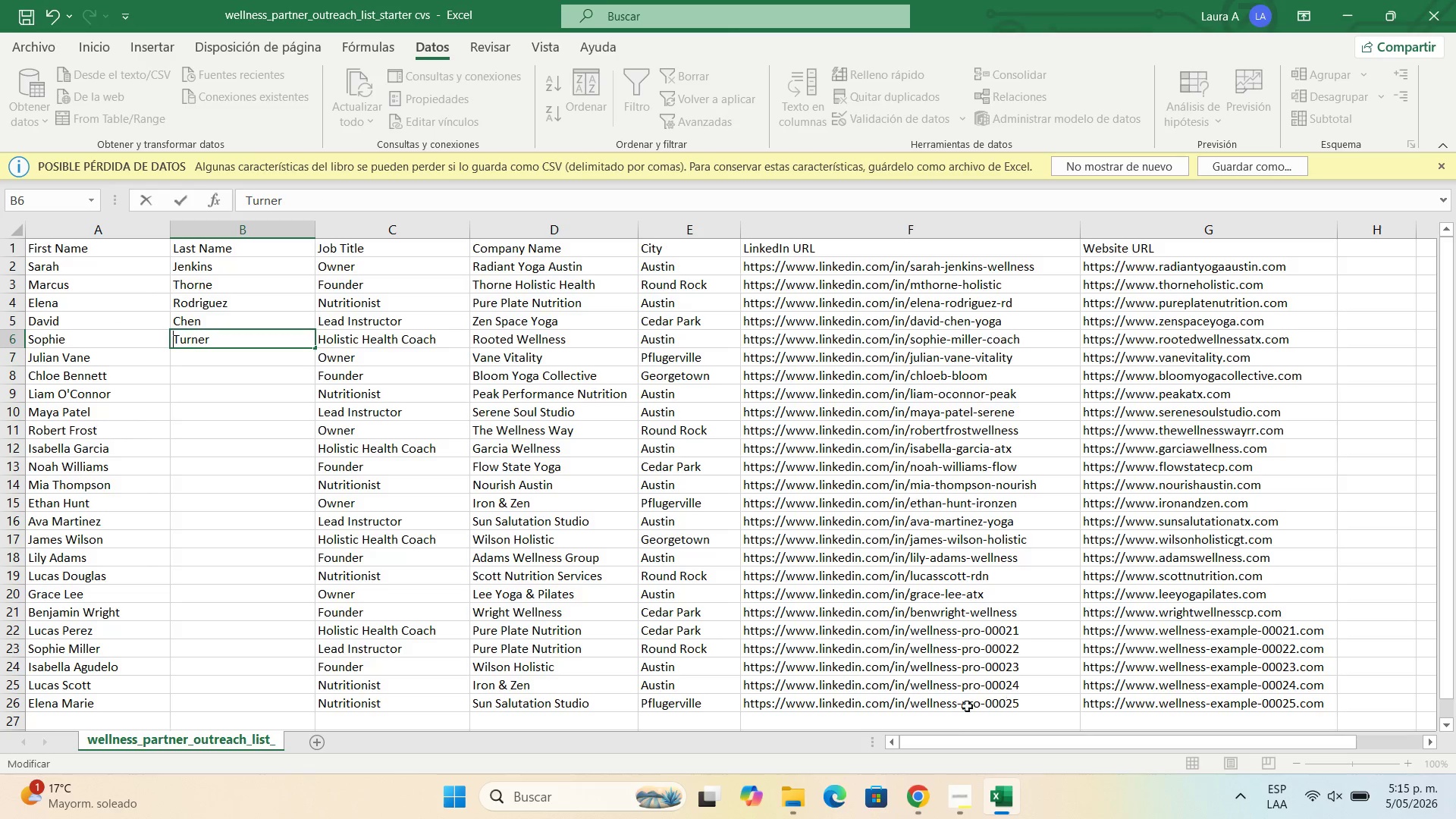 
left_click([962, 791])